 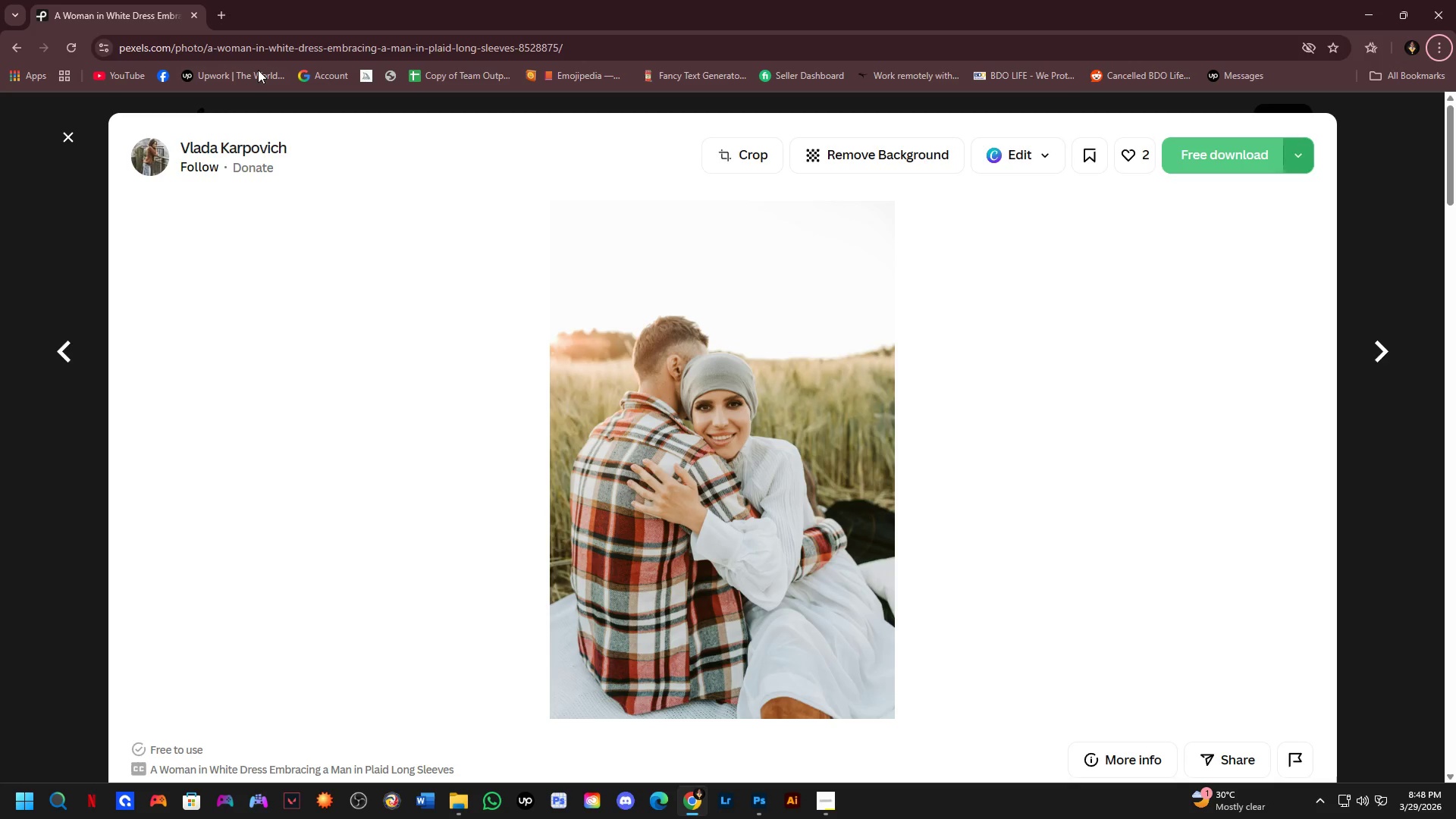 
type(g)
key(NumpadEnter)
type(warm skin tone)
 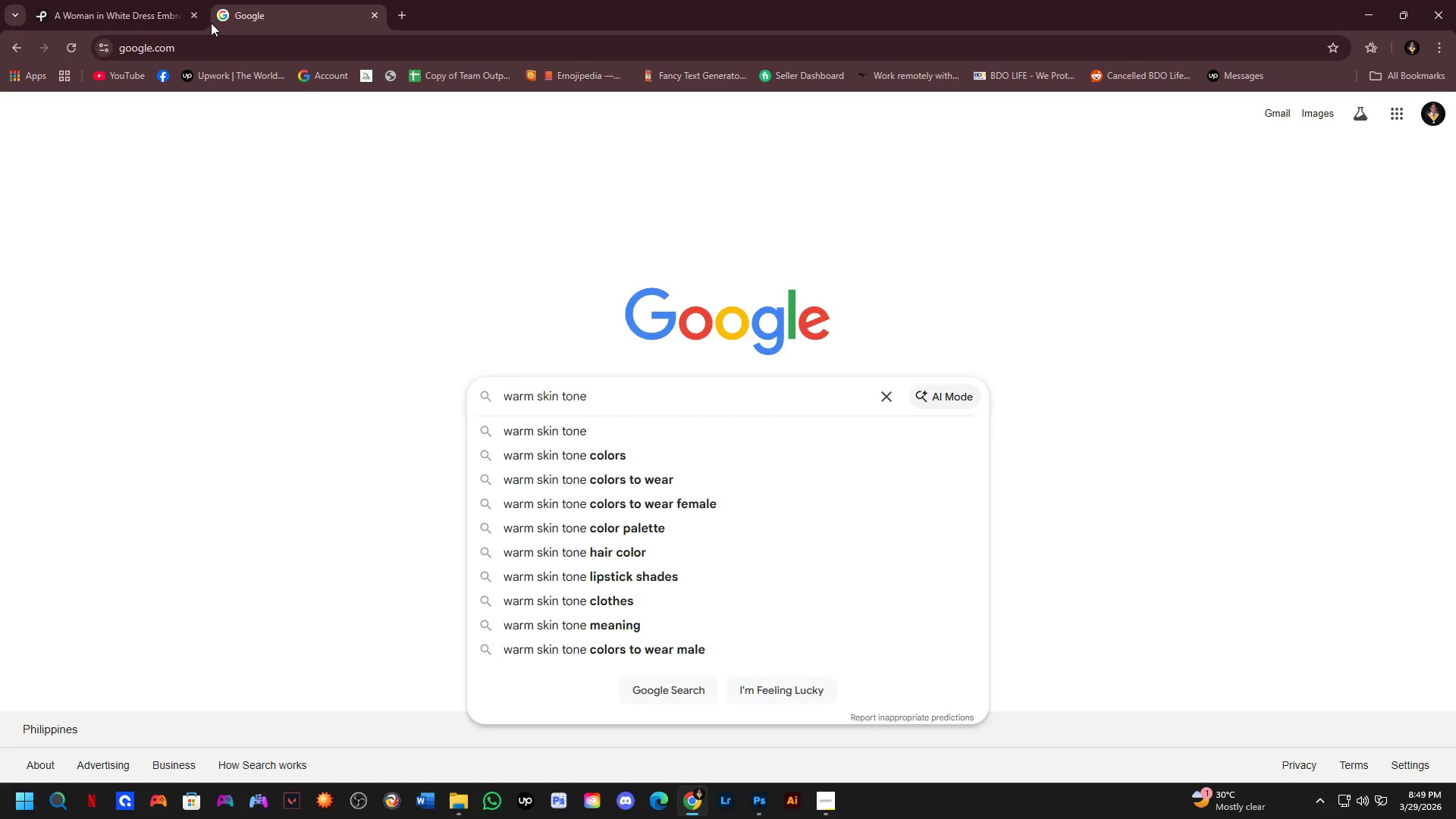 
key(ArrowDown)
 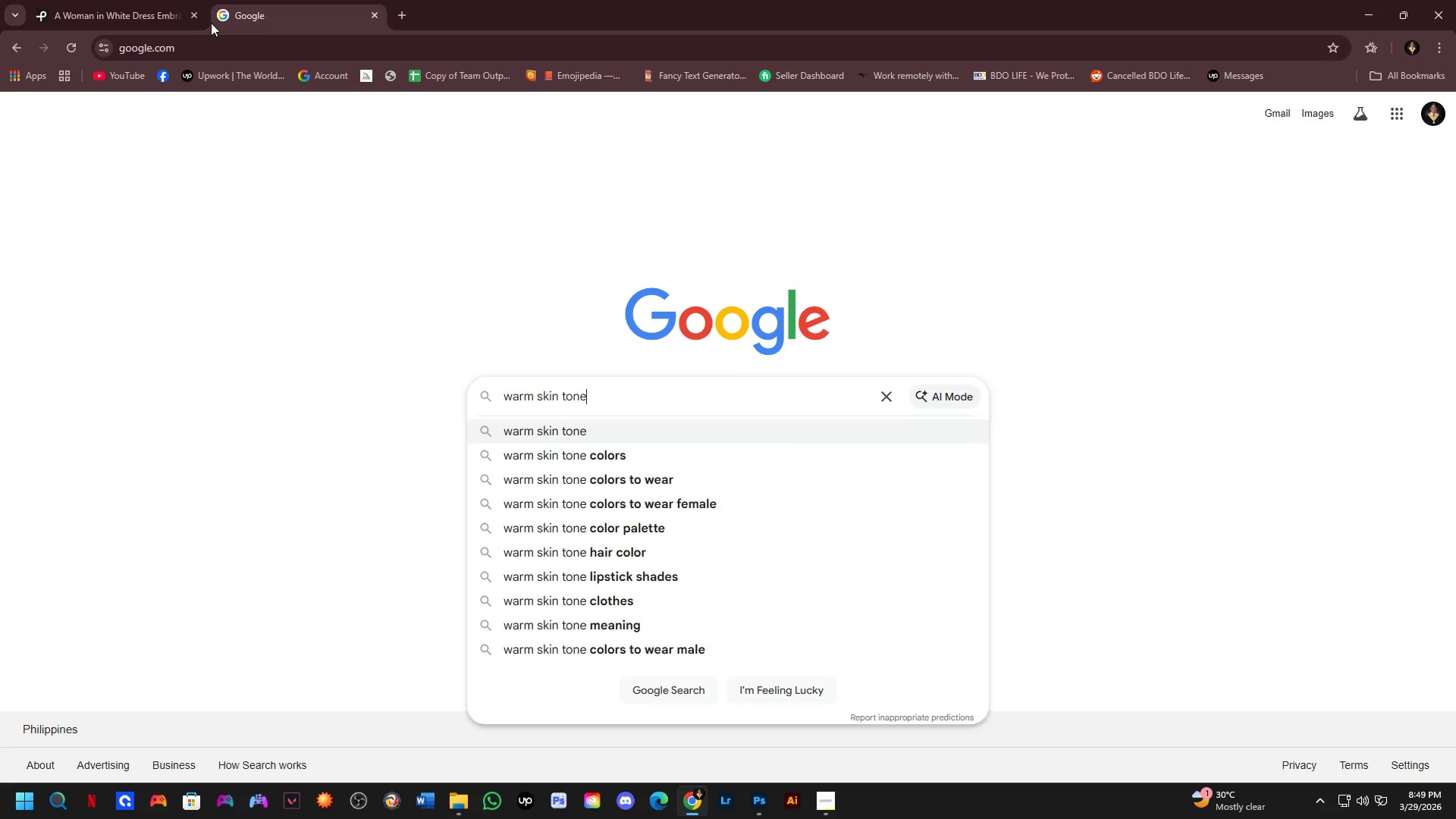 
key(Enter)
 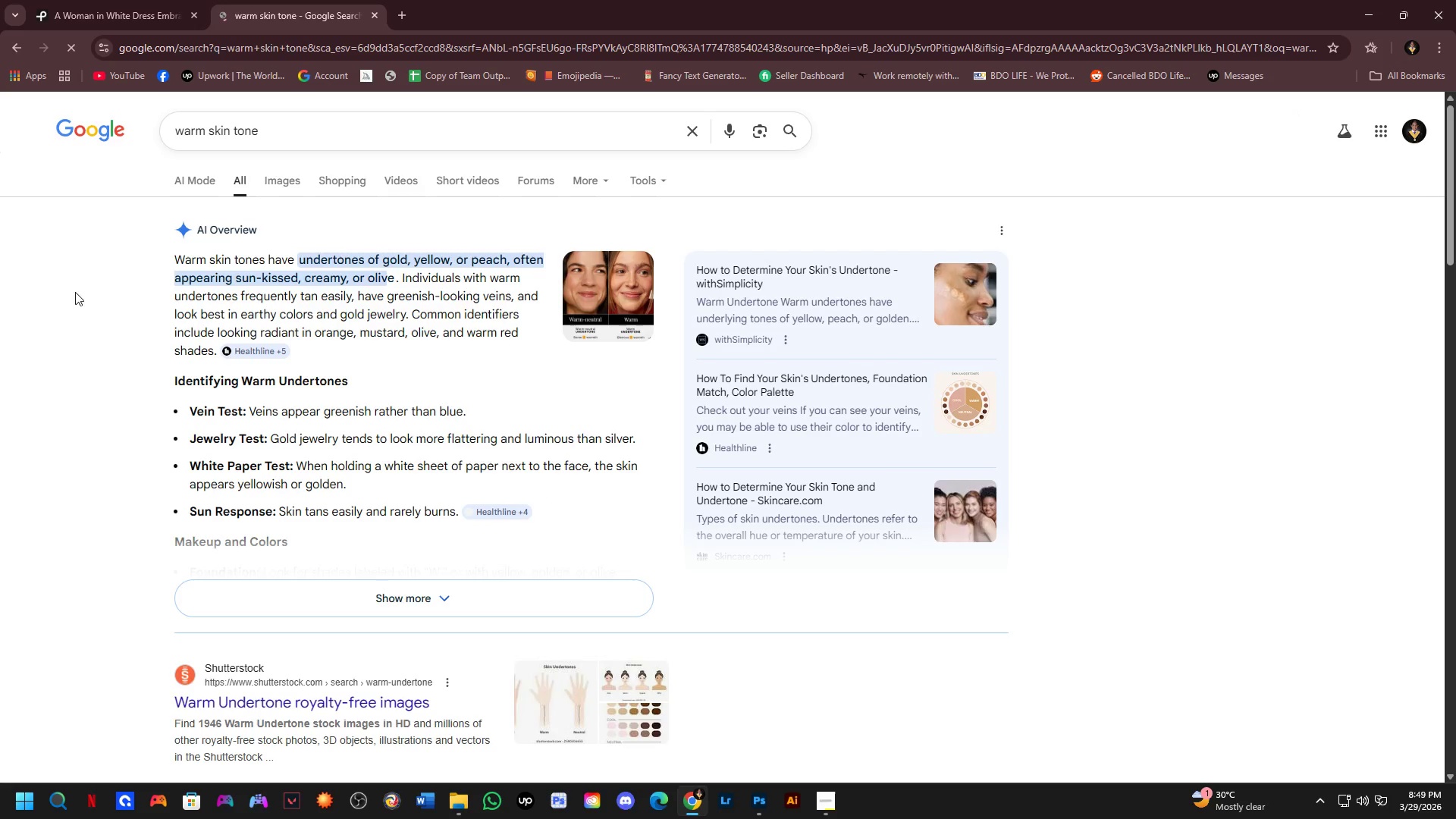 
left_click([284, 190])
 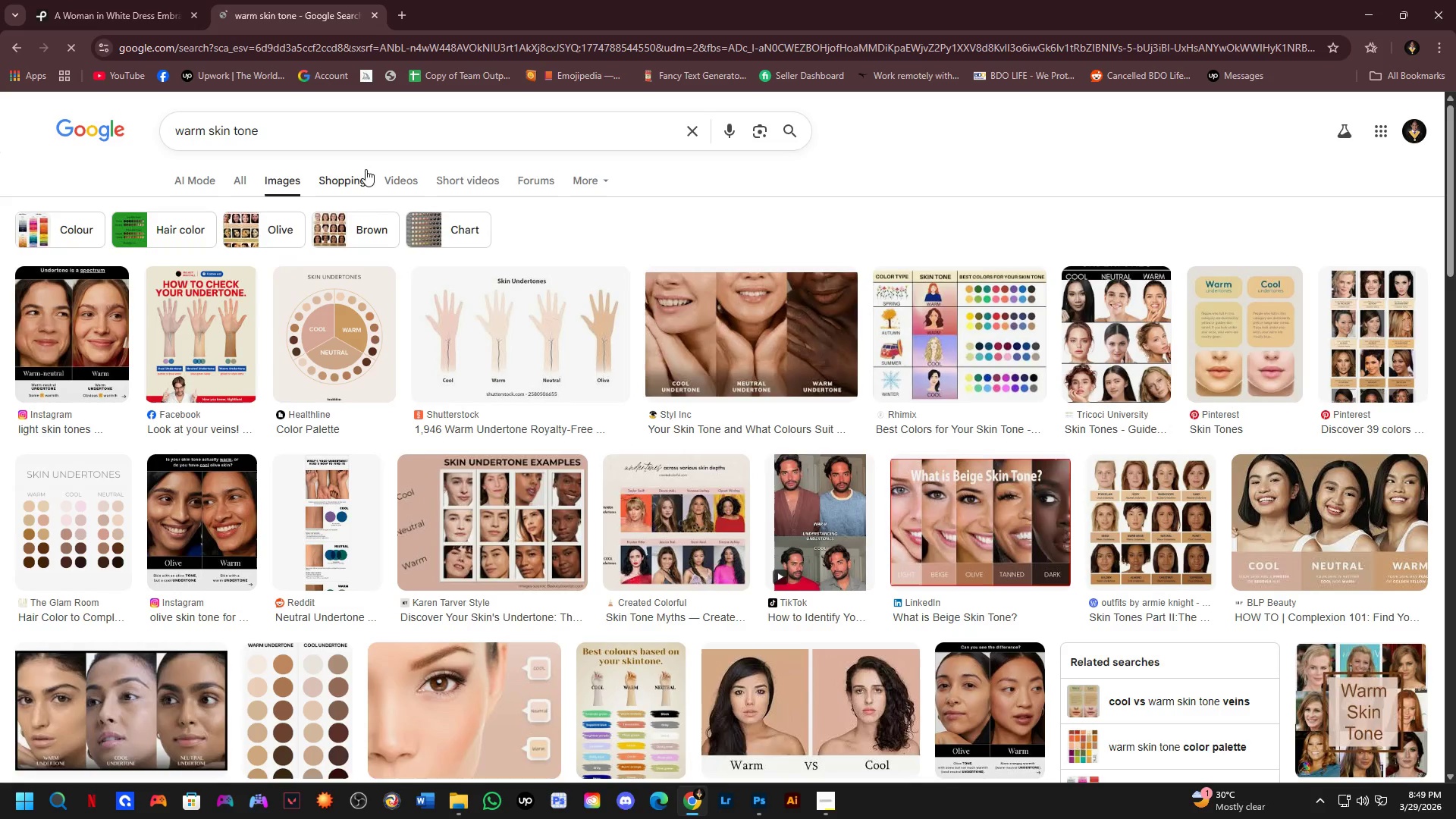 
scroll: coordinate [433, 320], scroll_direction: up, amount: 2.0
 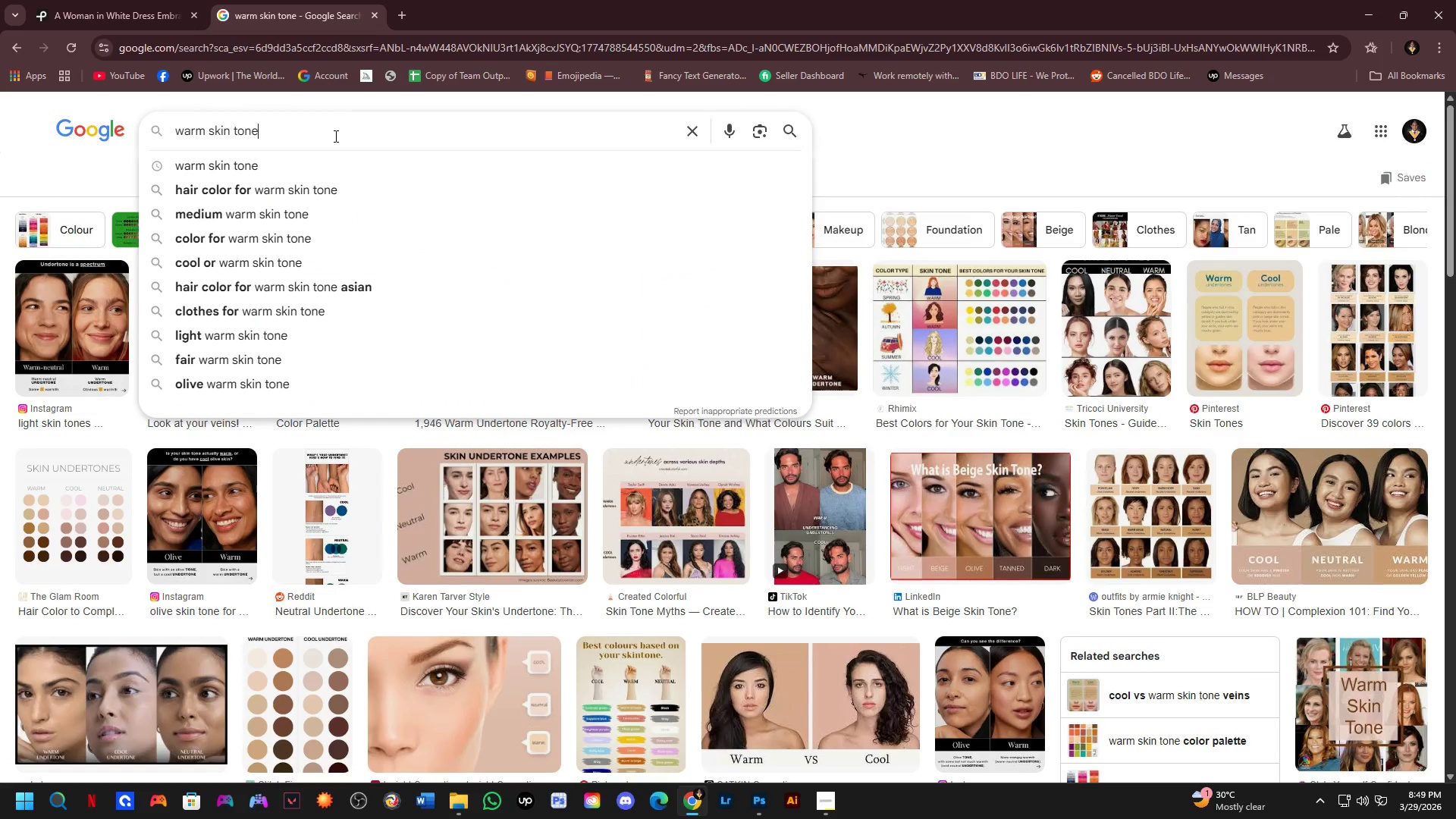 
key(Alt+AltLeft)
 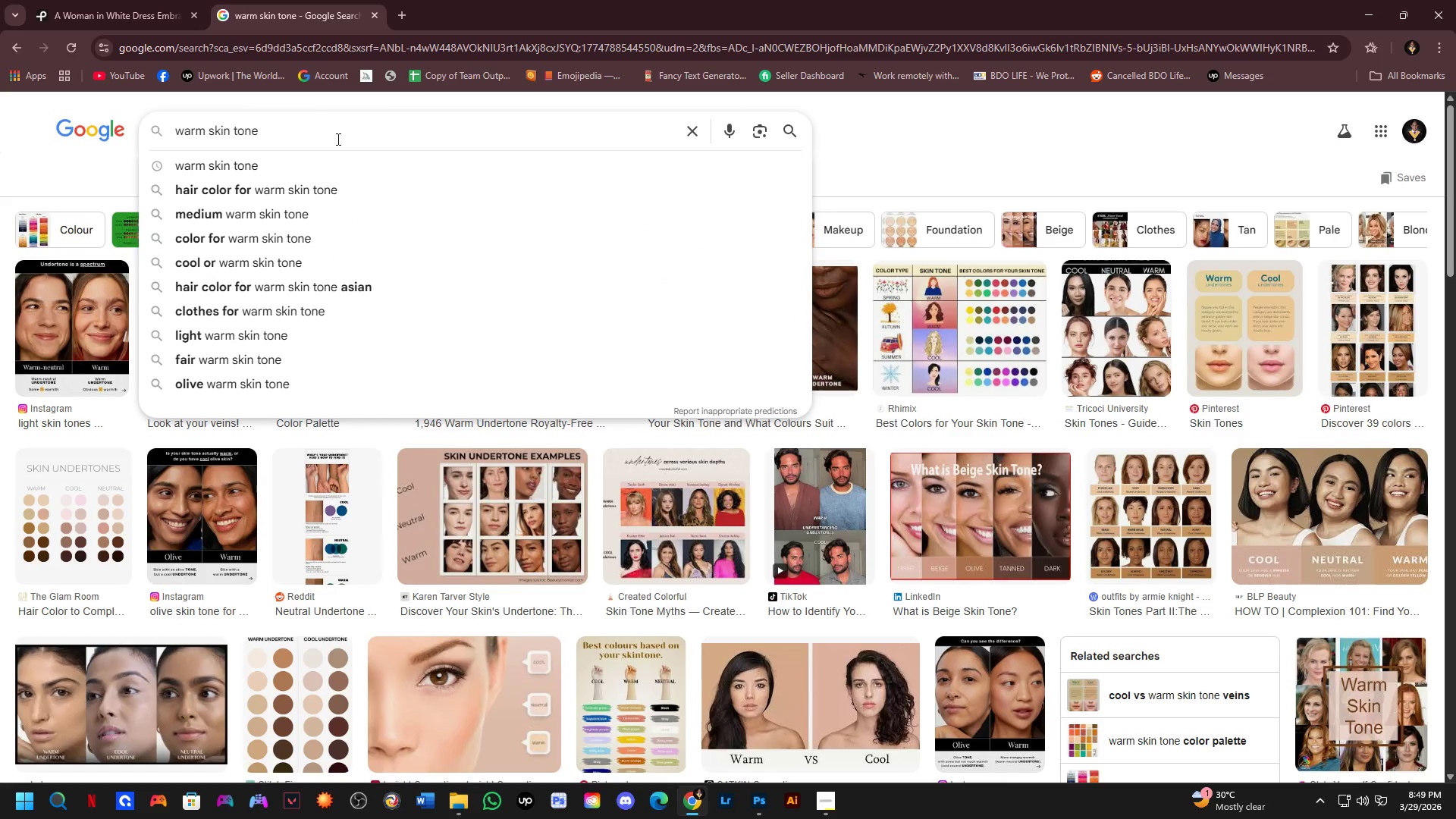 
key(Alt+Tab)